 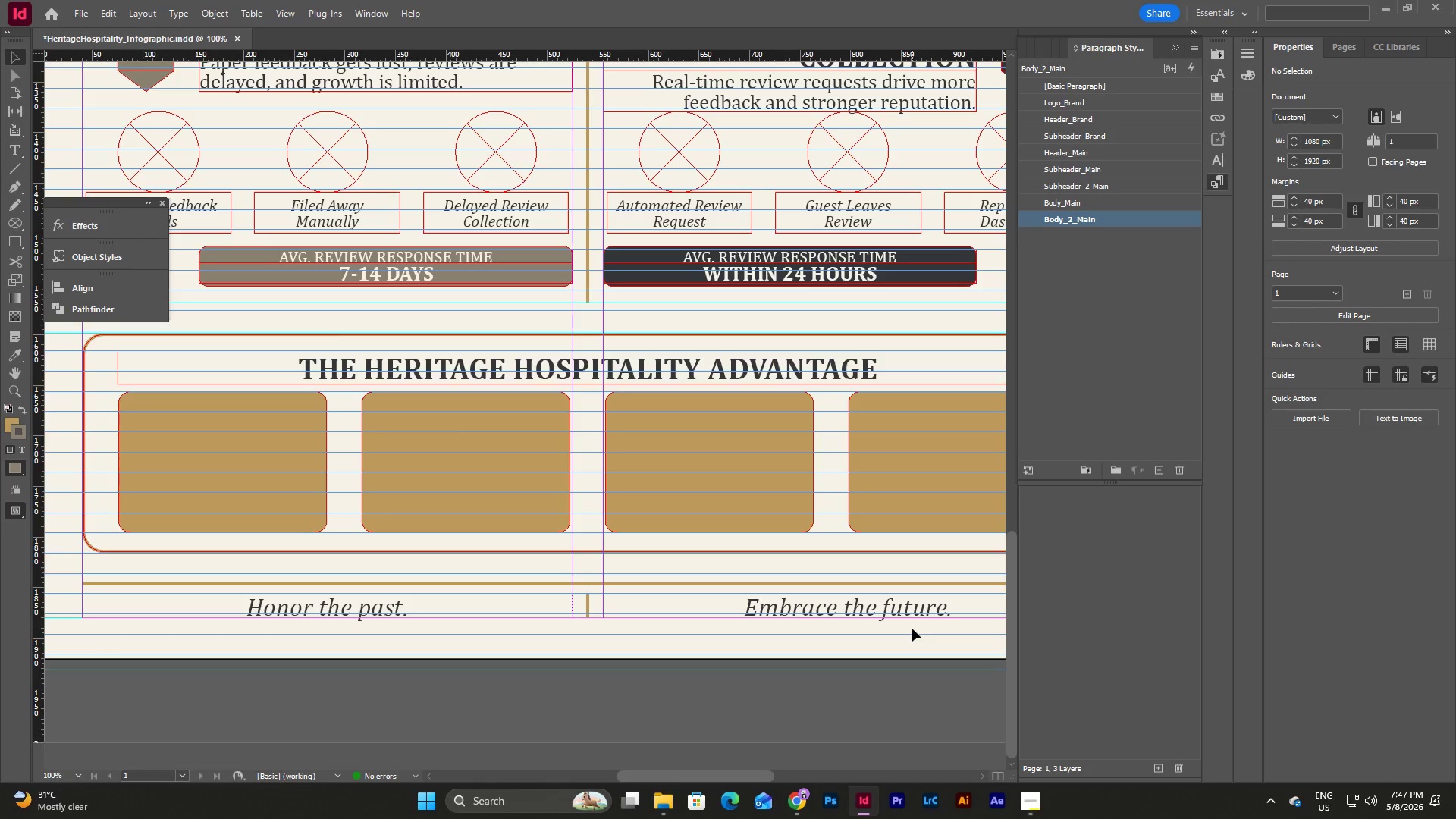 
left_click([864, 649])
 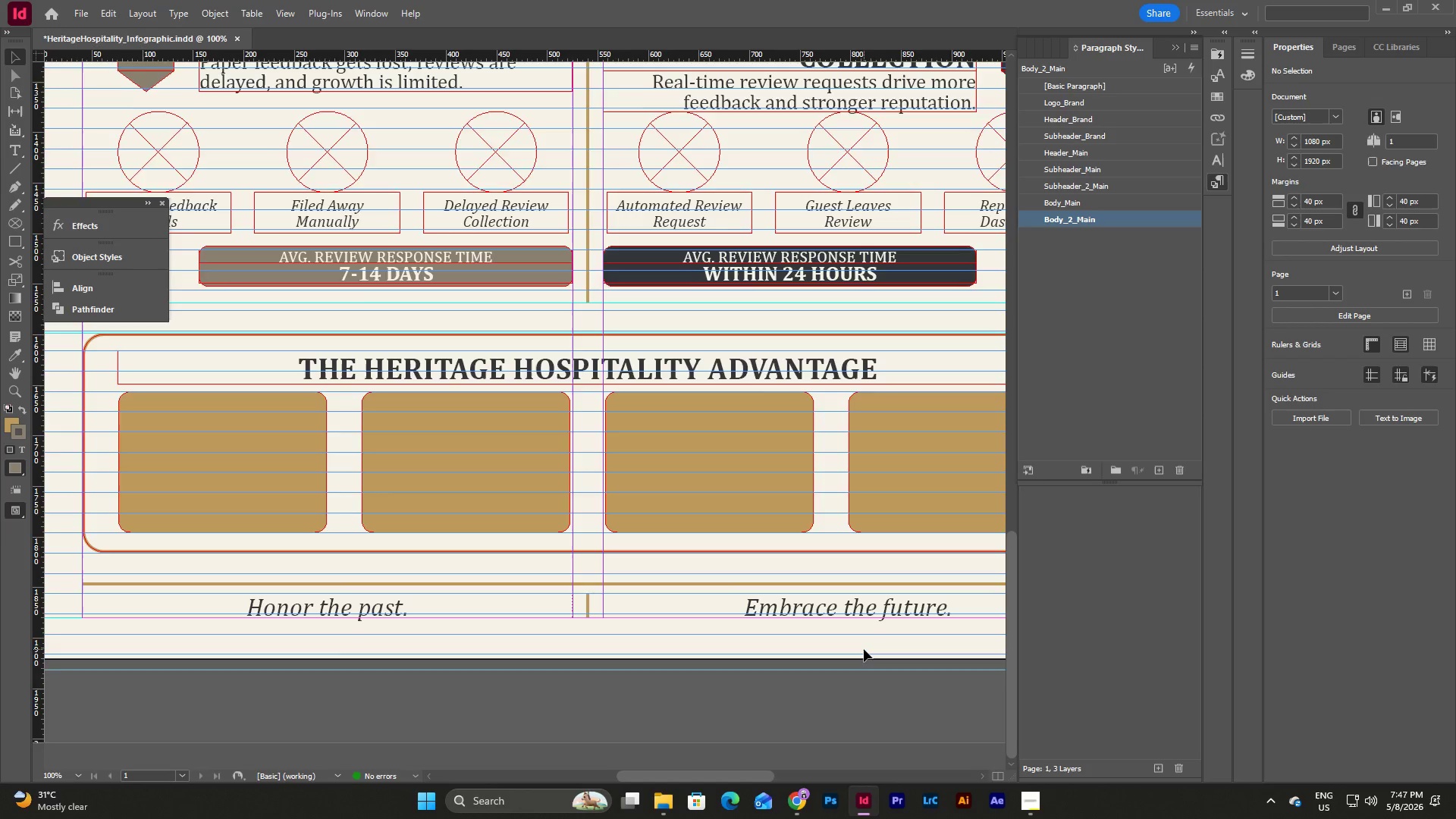 
type(ww)
 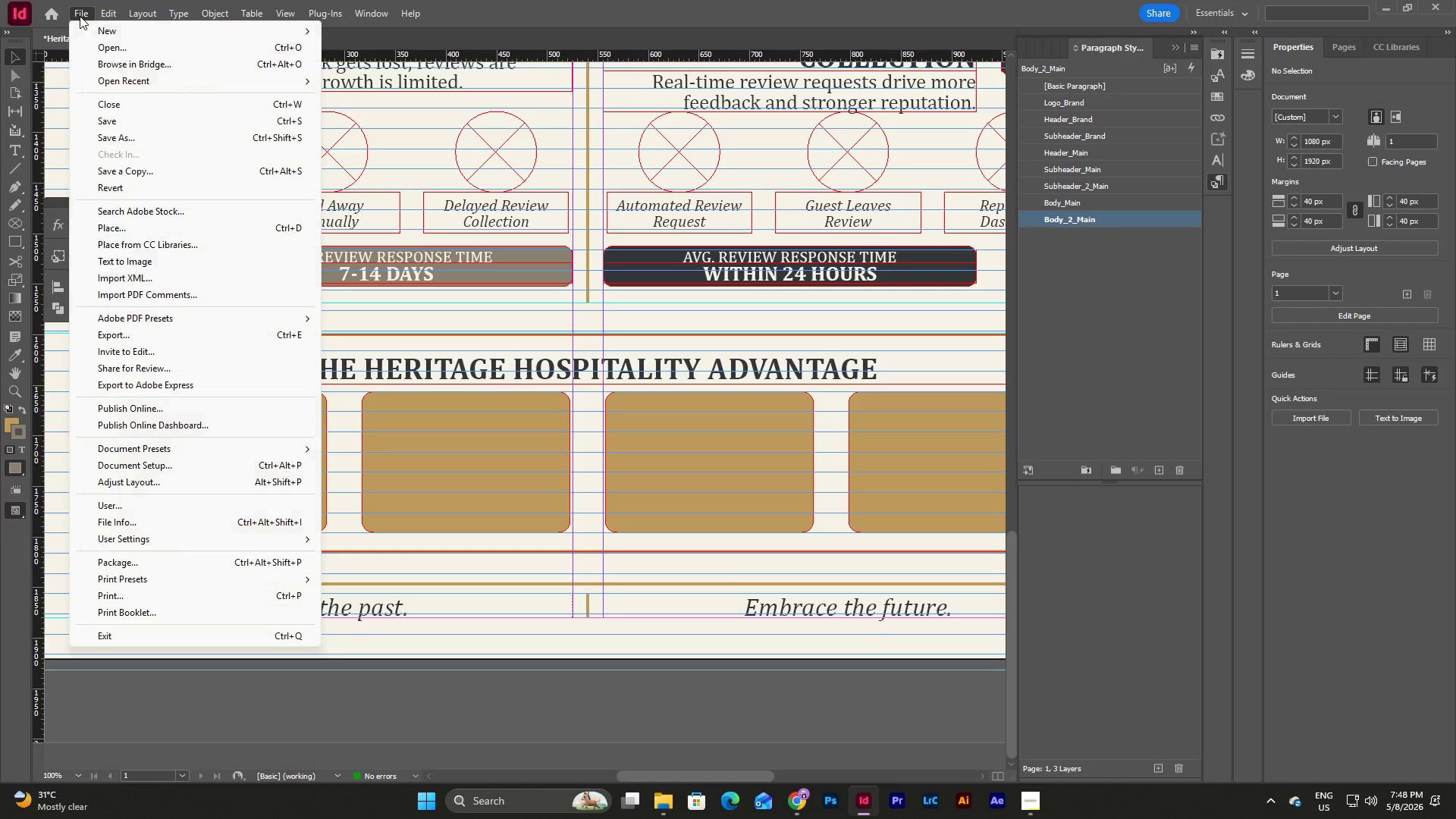 
left_click([133, 120])
 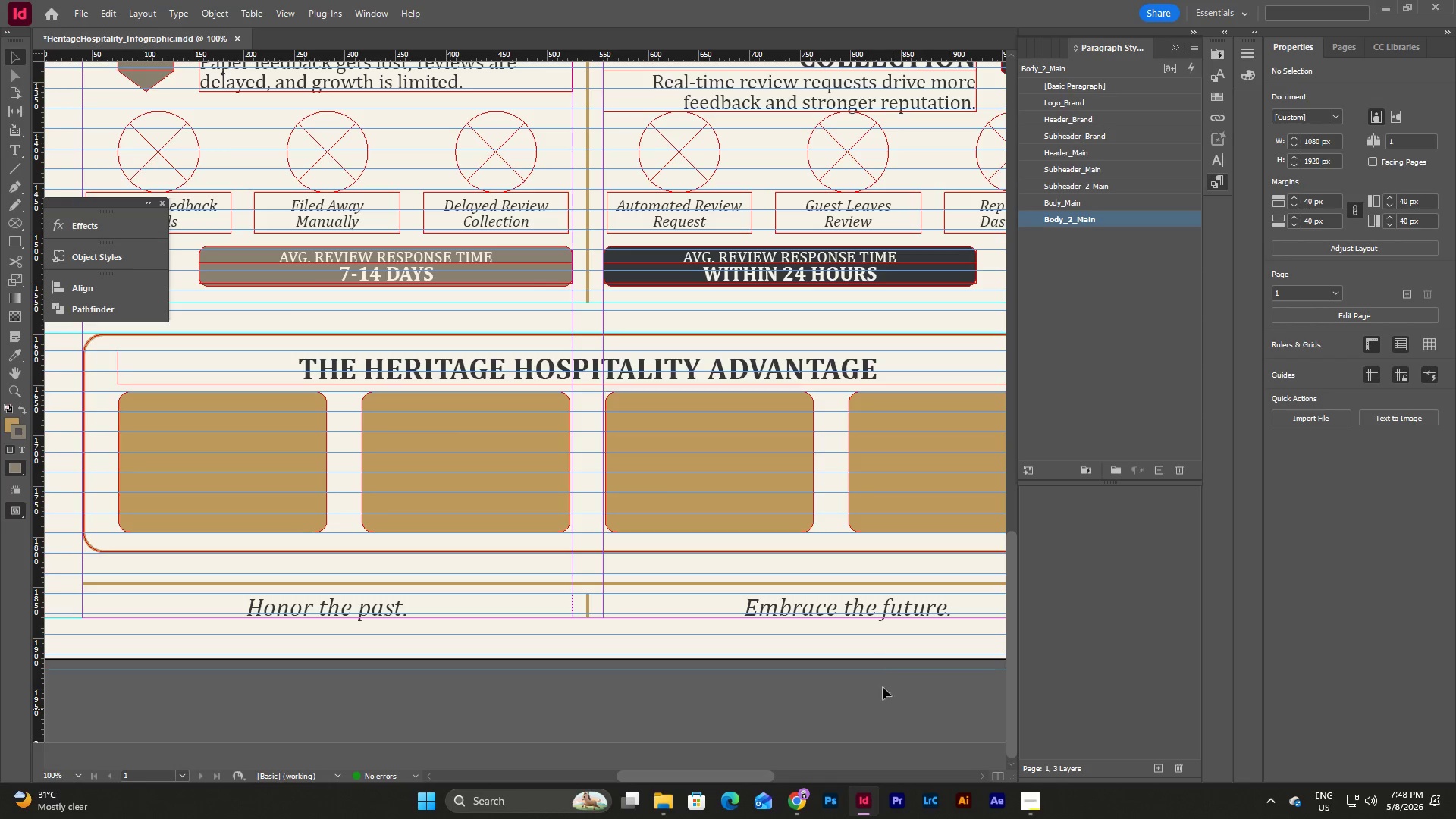 
left_click([873, 647])
 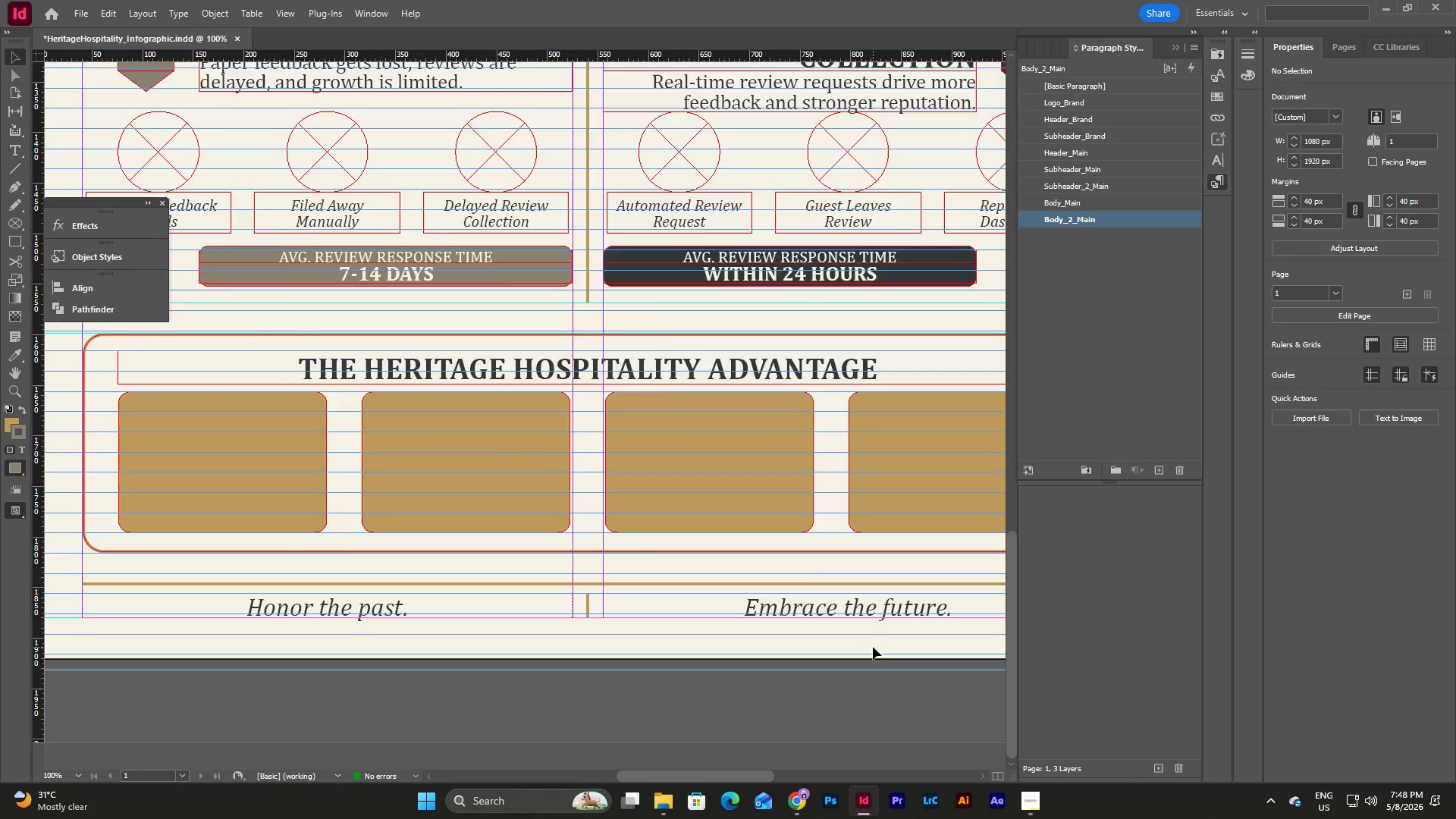 
scroll: coordinate [873, 647], scroll_direction: up, amount: 9.0
 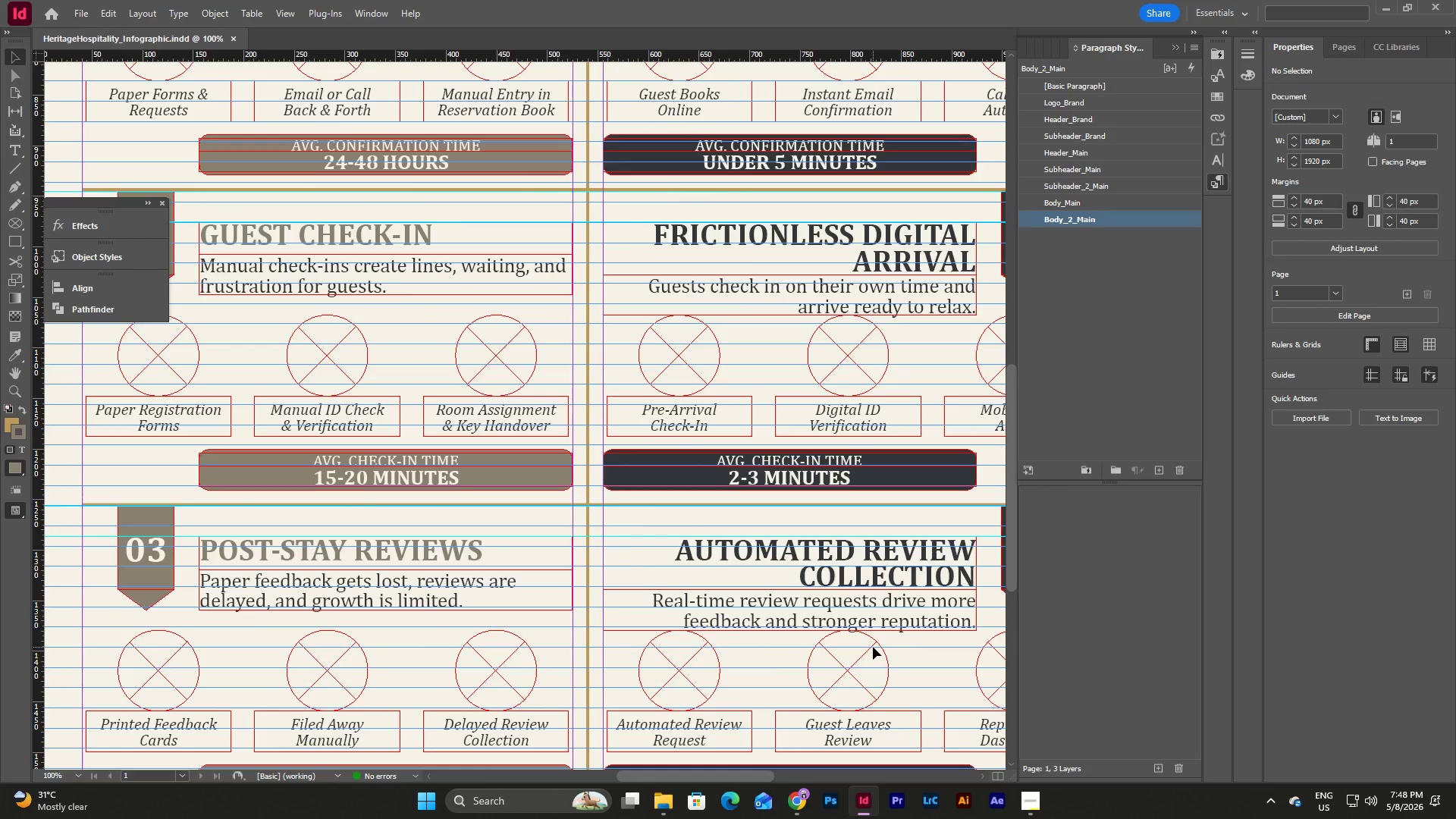 
scroll: coordinate [873, 647], scroll_direction: down, amount: 6.0
 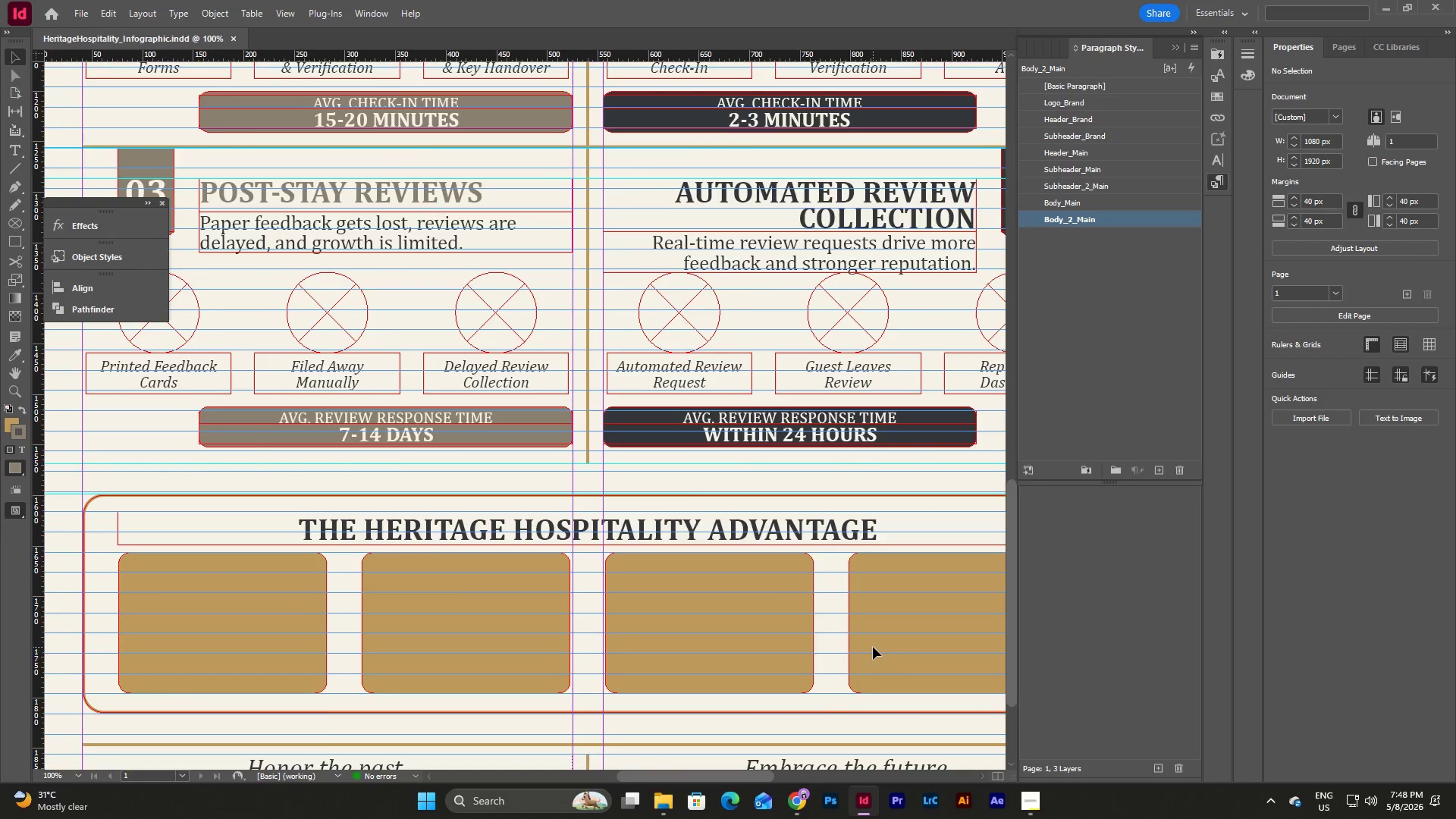 
scroll: coordinate [873, 647], scroll_direction: up, amount: 1.0